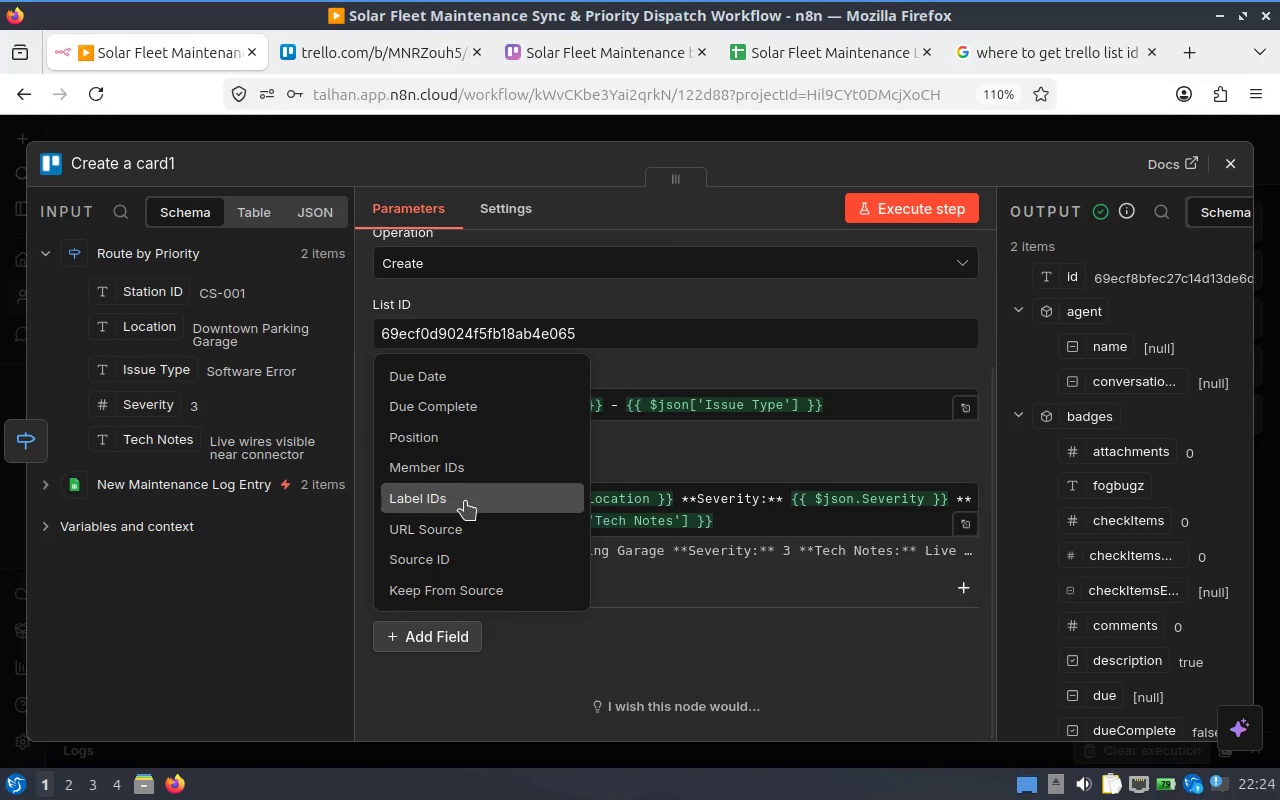 
left_click([466, 501])
 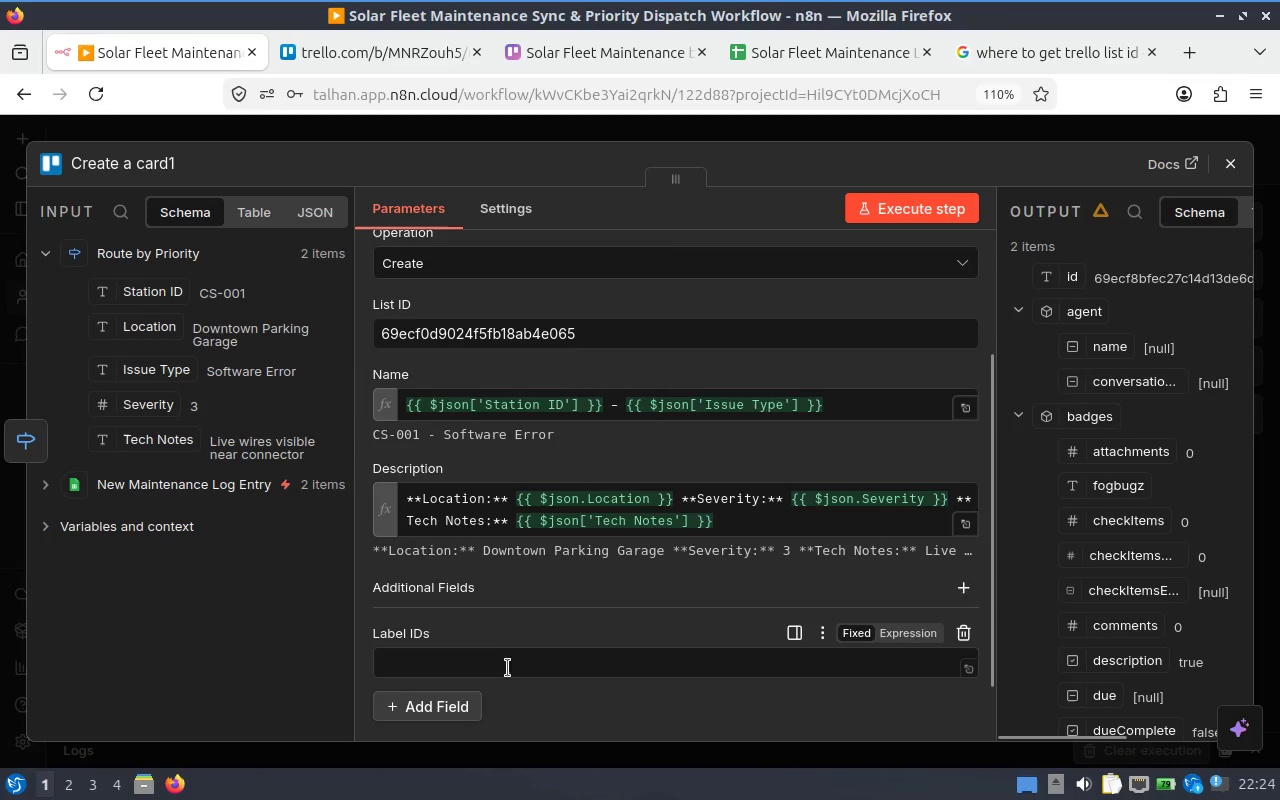 
left_click([505, 671])
 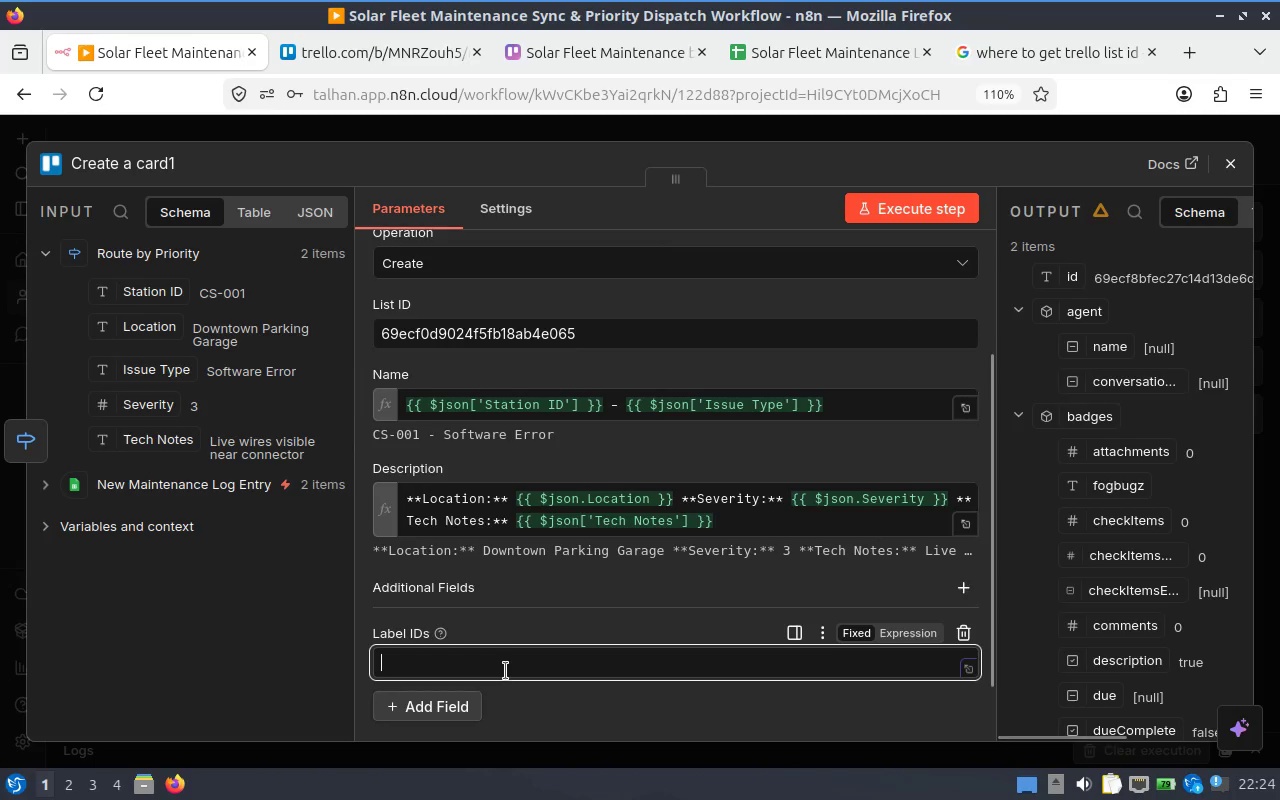 
key(Control+V)
 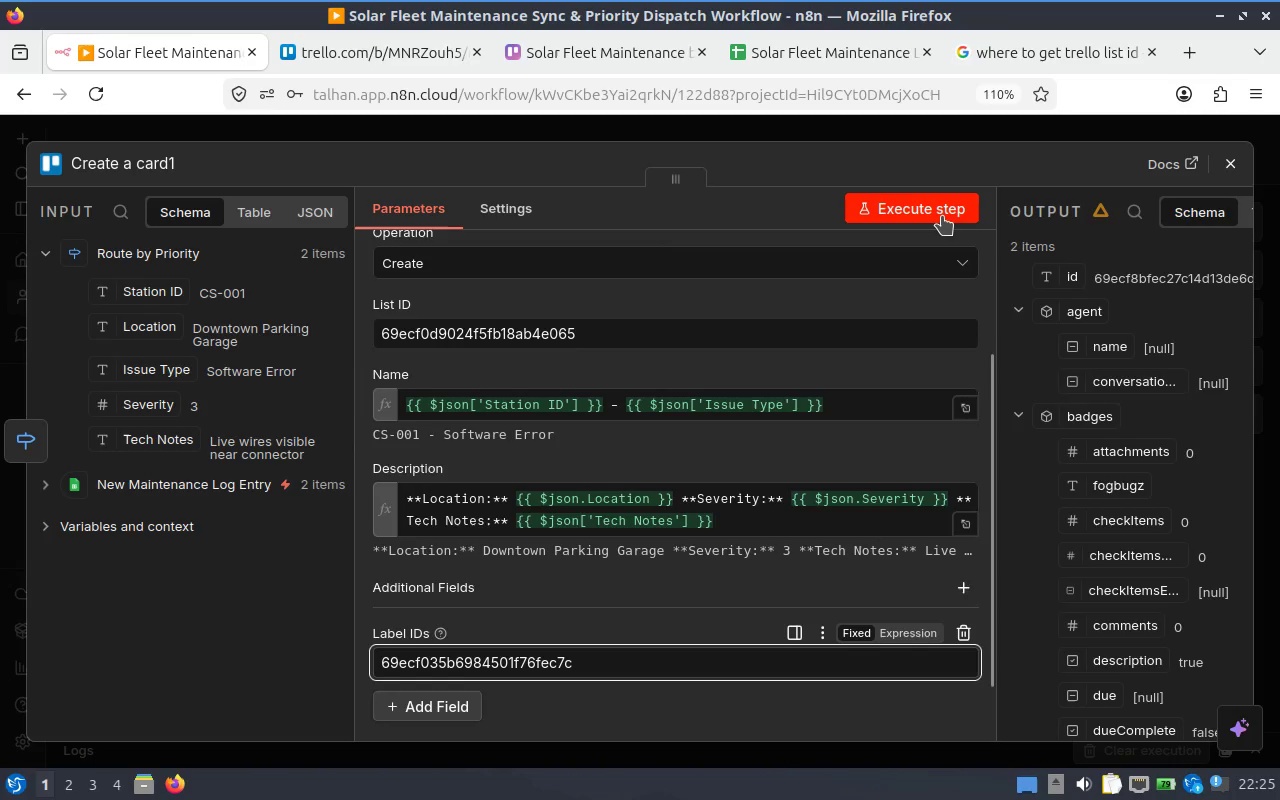 
left_click([942, 216])
 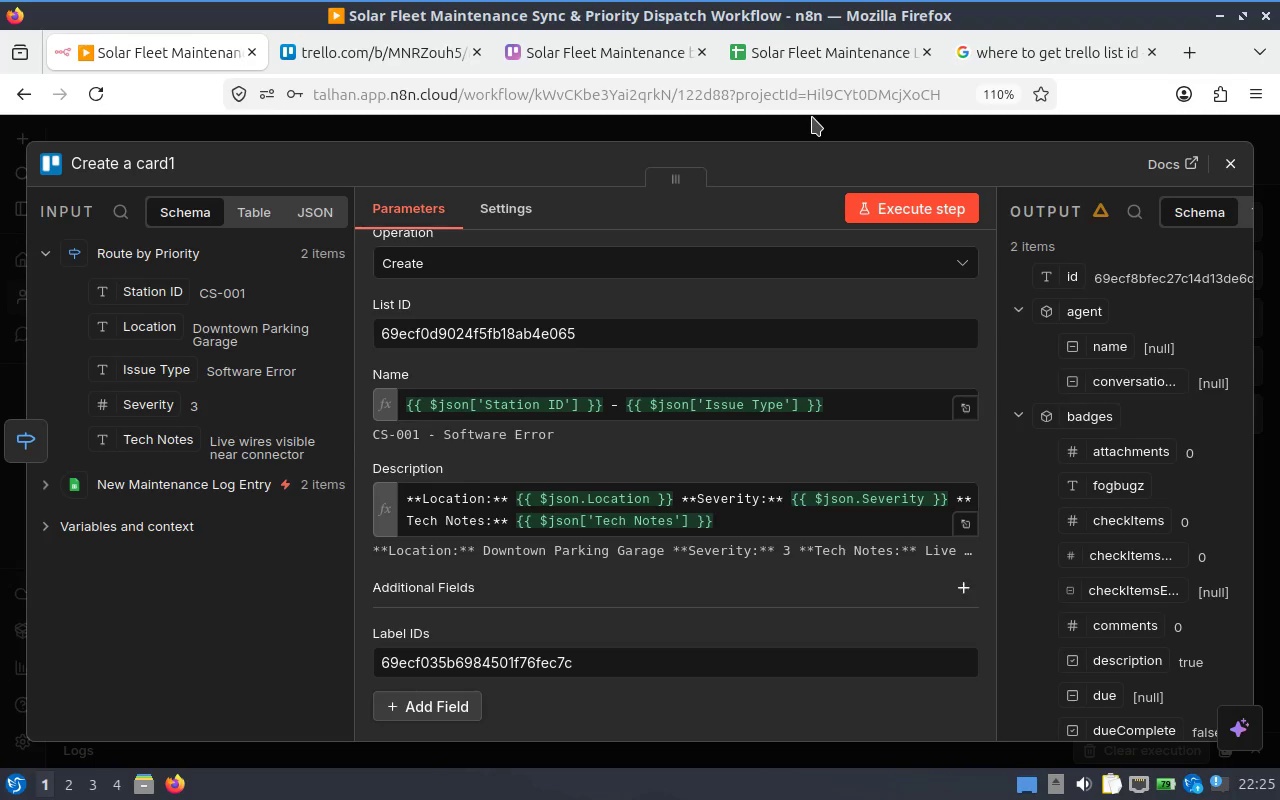 
wait(16.01)
 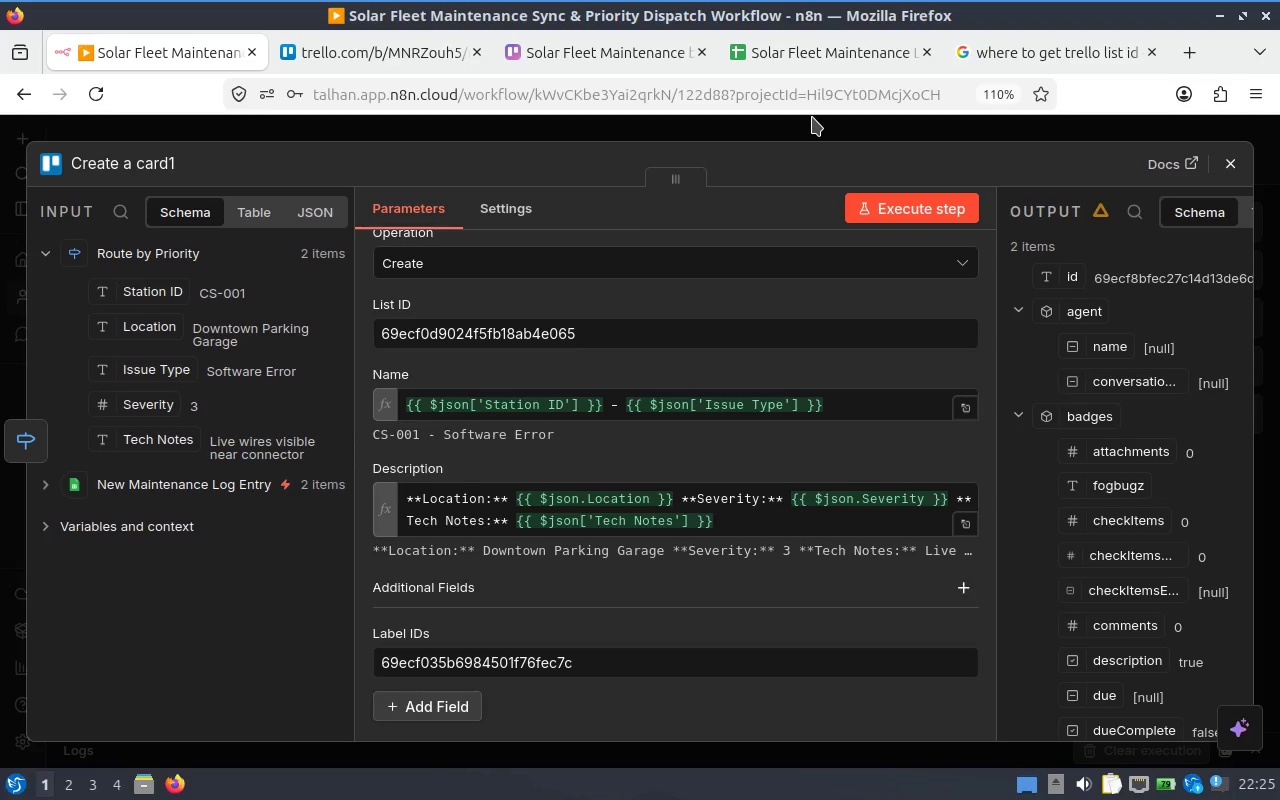 
hold_key(key=AltLeft, duration=0.39)
 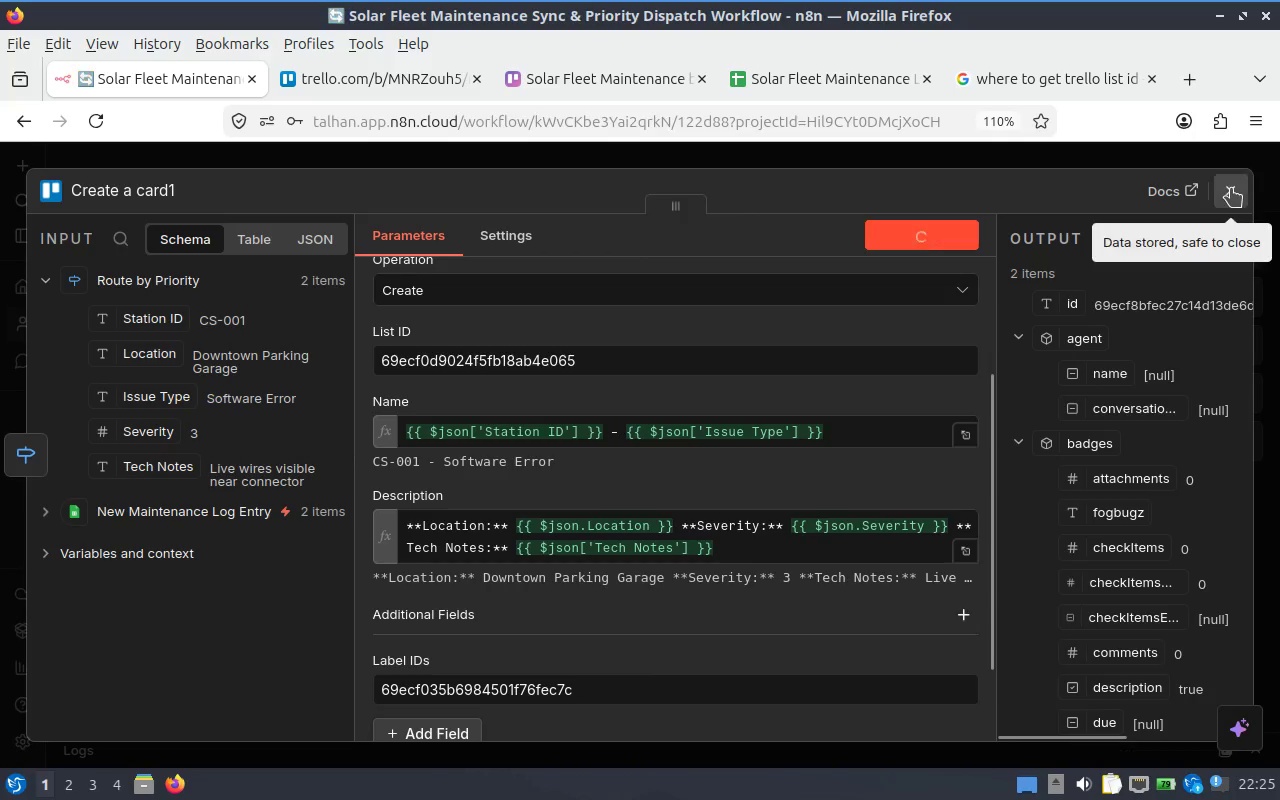 
left_click([1232, 195])
 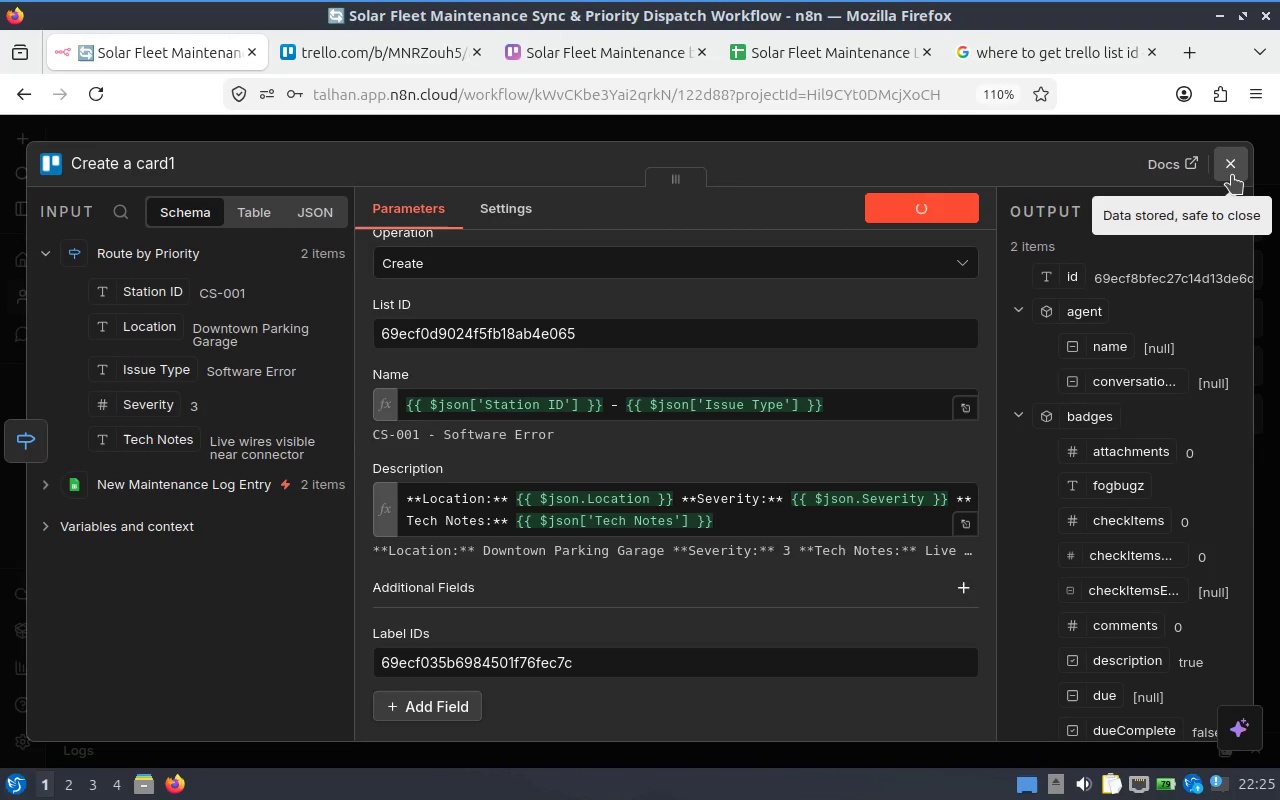 
key(Alt+Tab)